 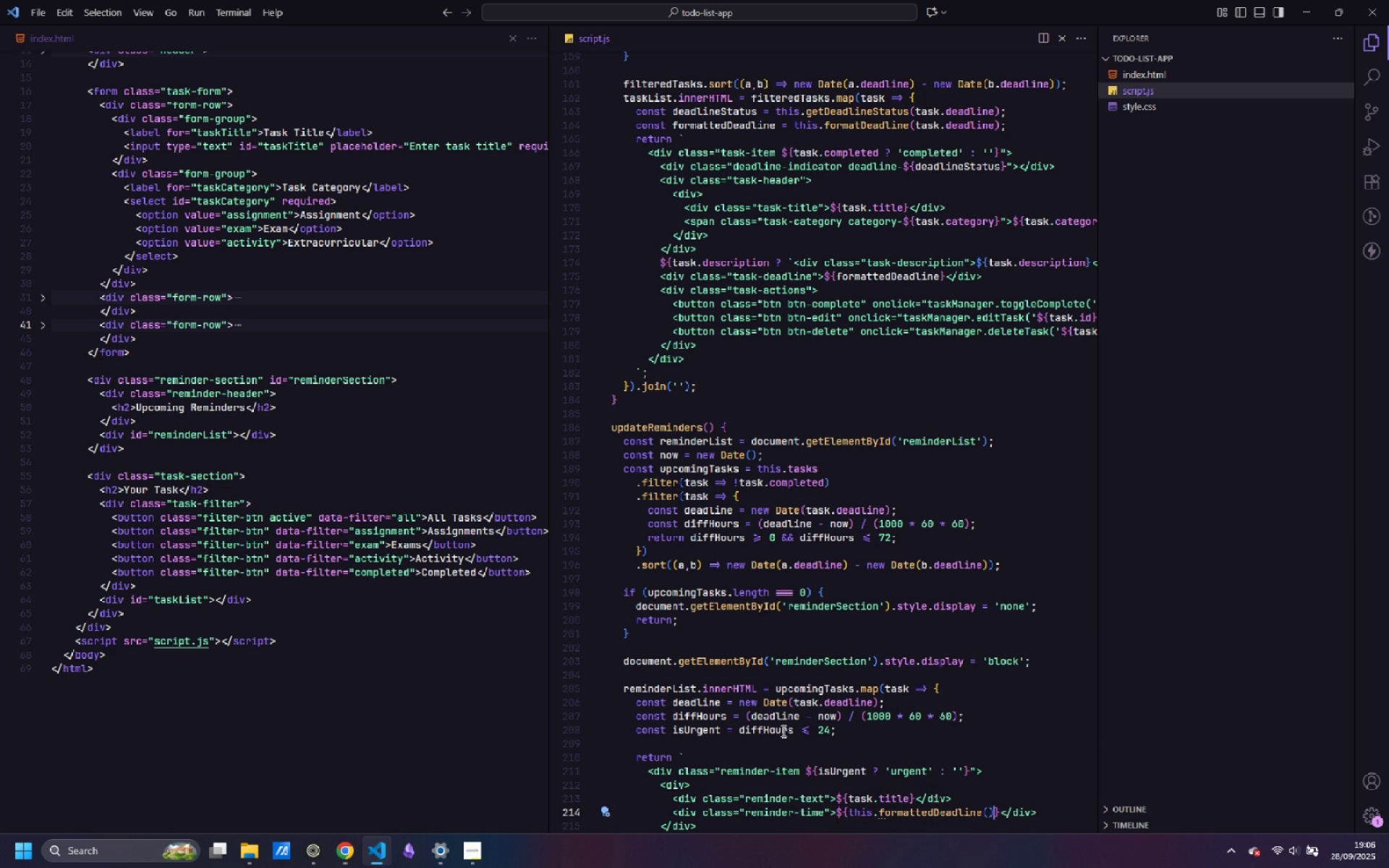 
key(ArrowLeft)
 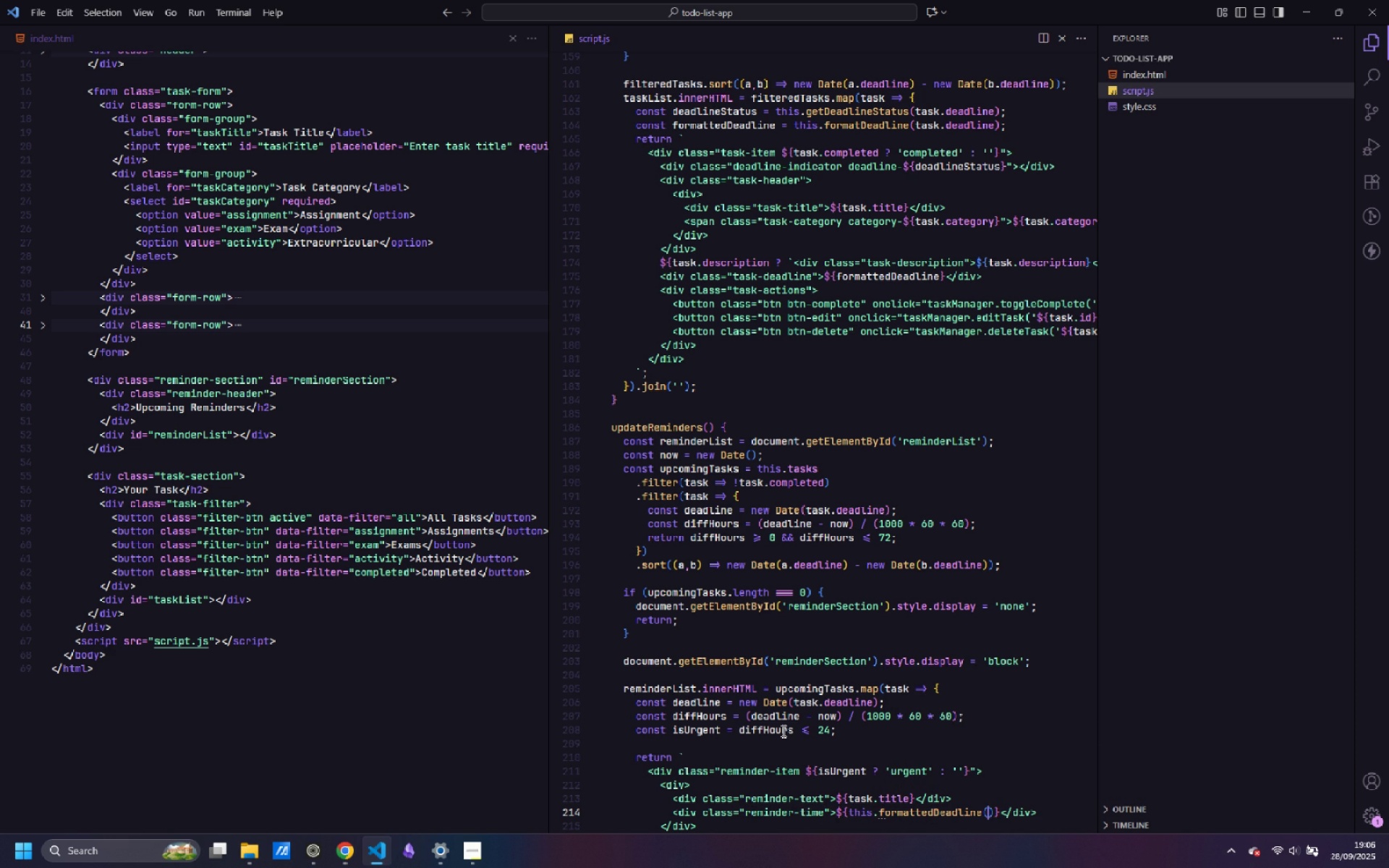 
type(task.dead)
 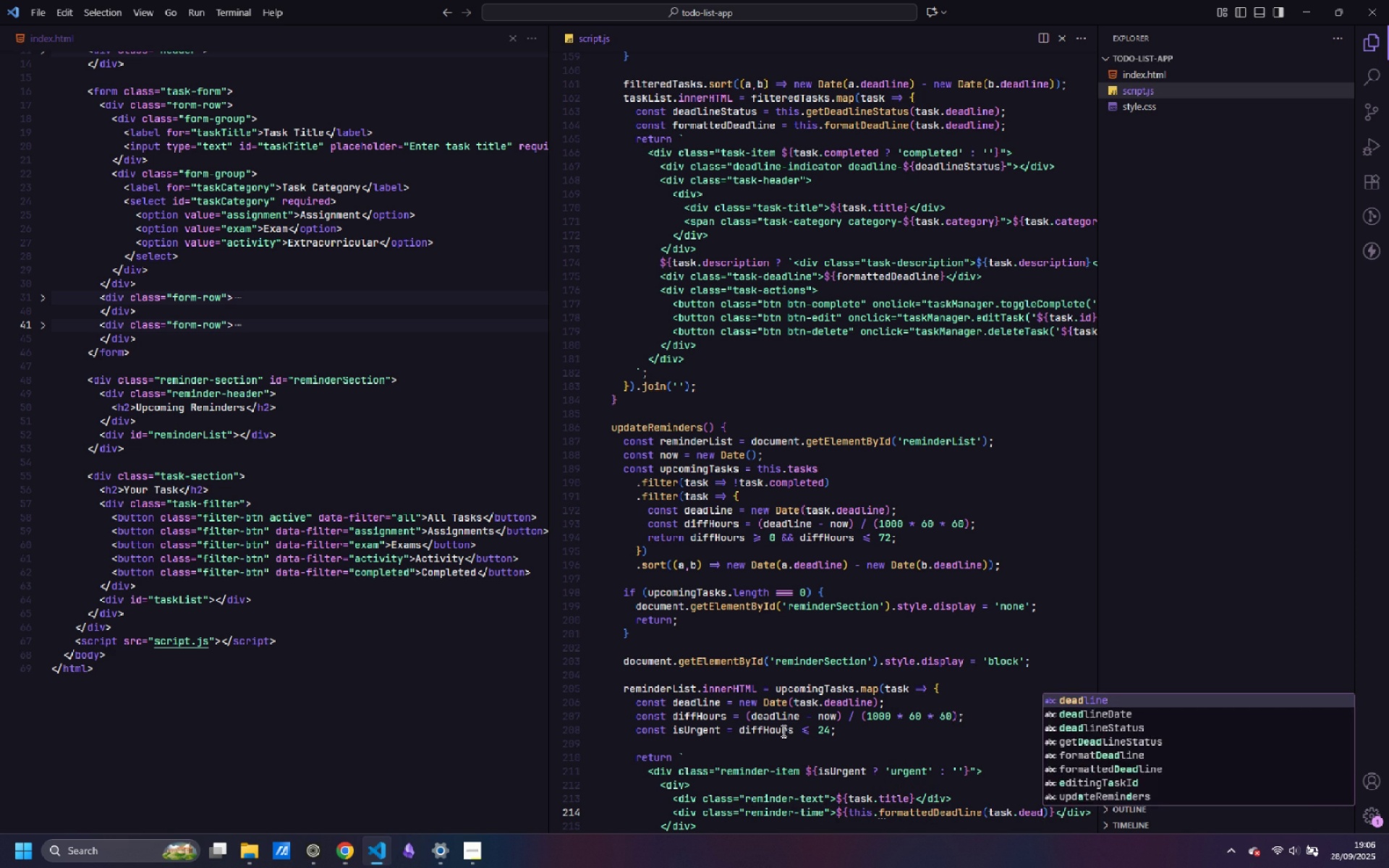 
key(Enter)
 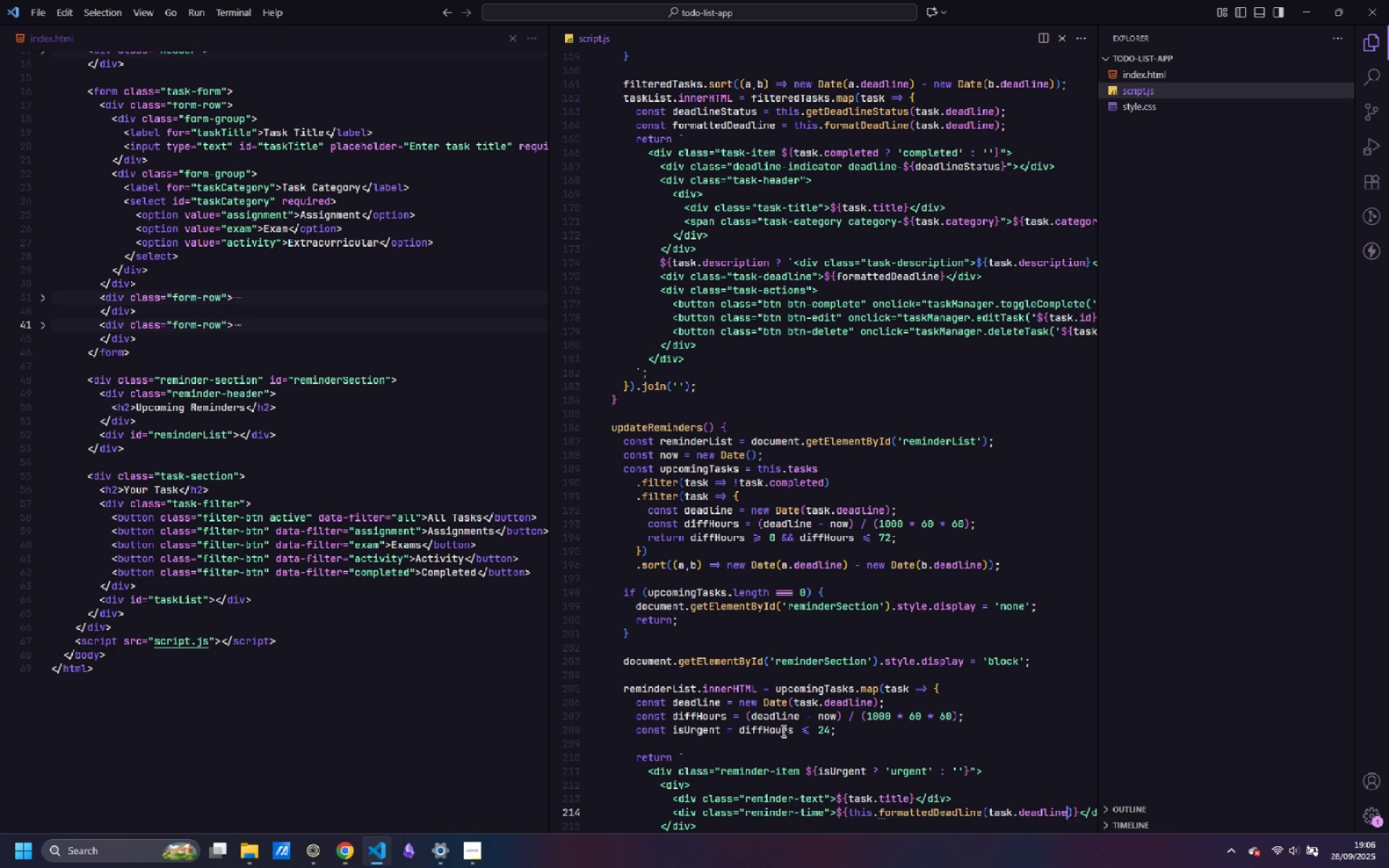 
key(ArrowRight)
 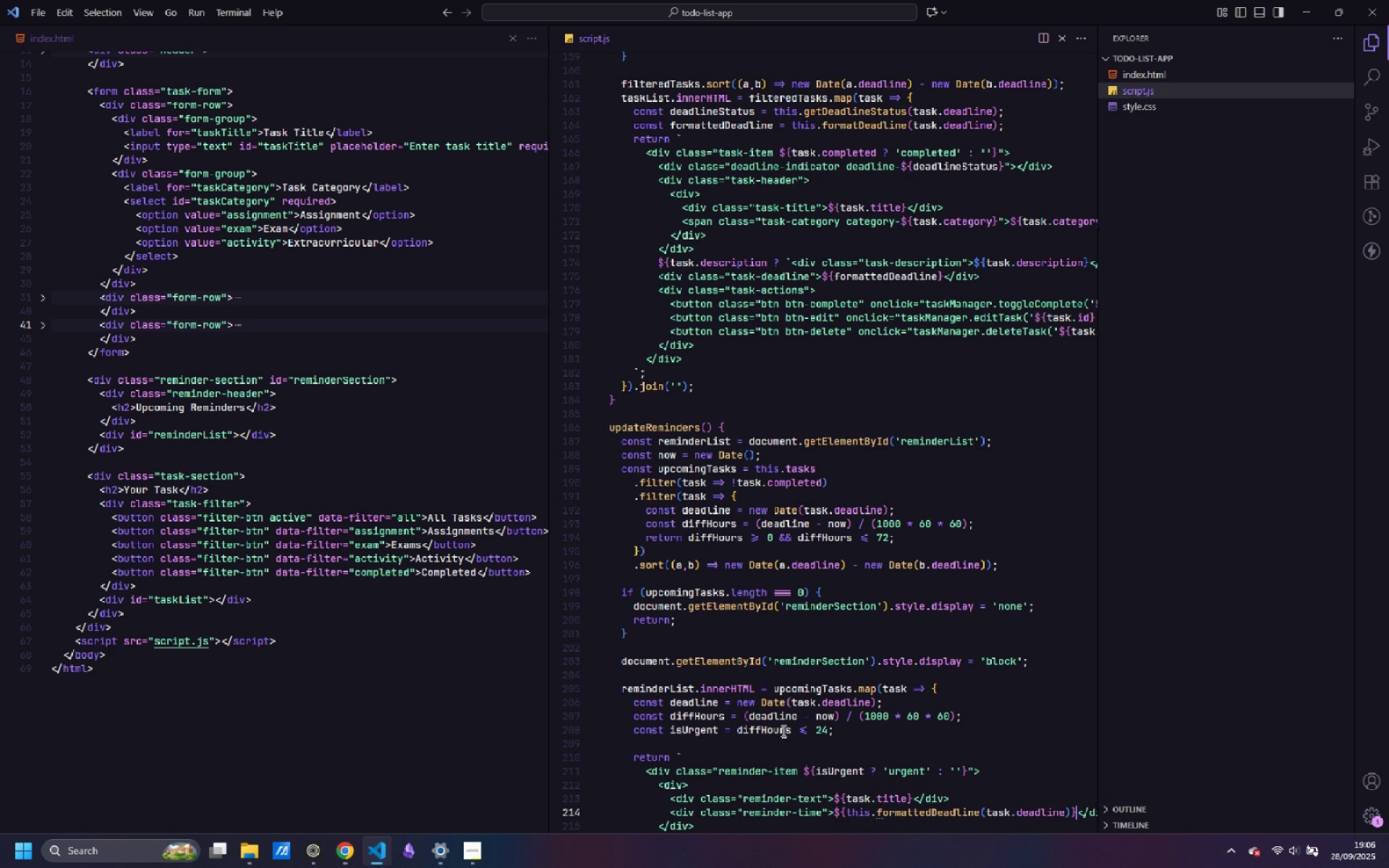 
key(ArrowRight)
 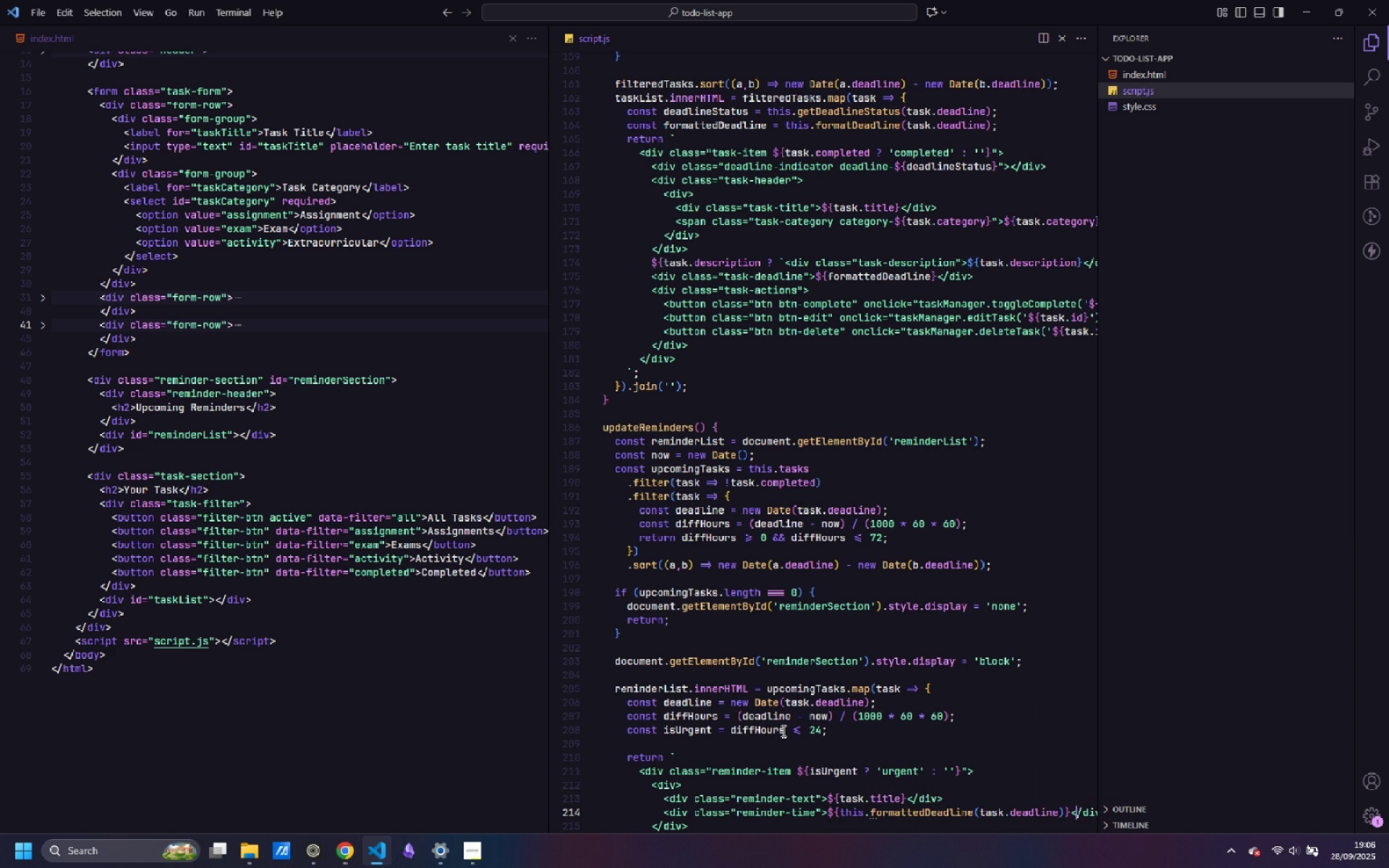 
key(ArrowRight)
 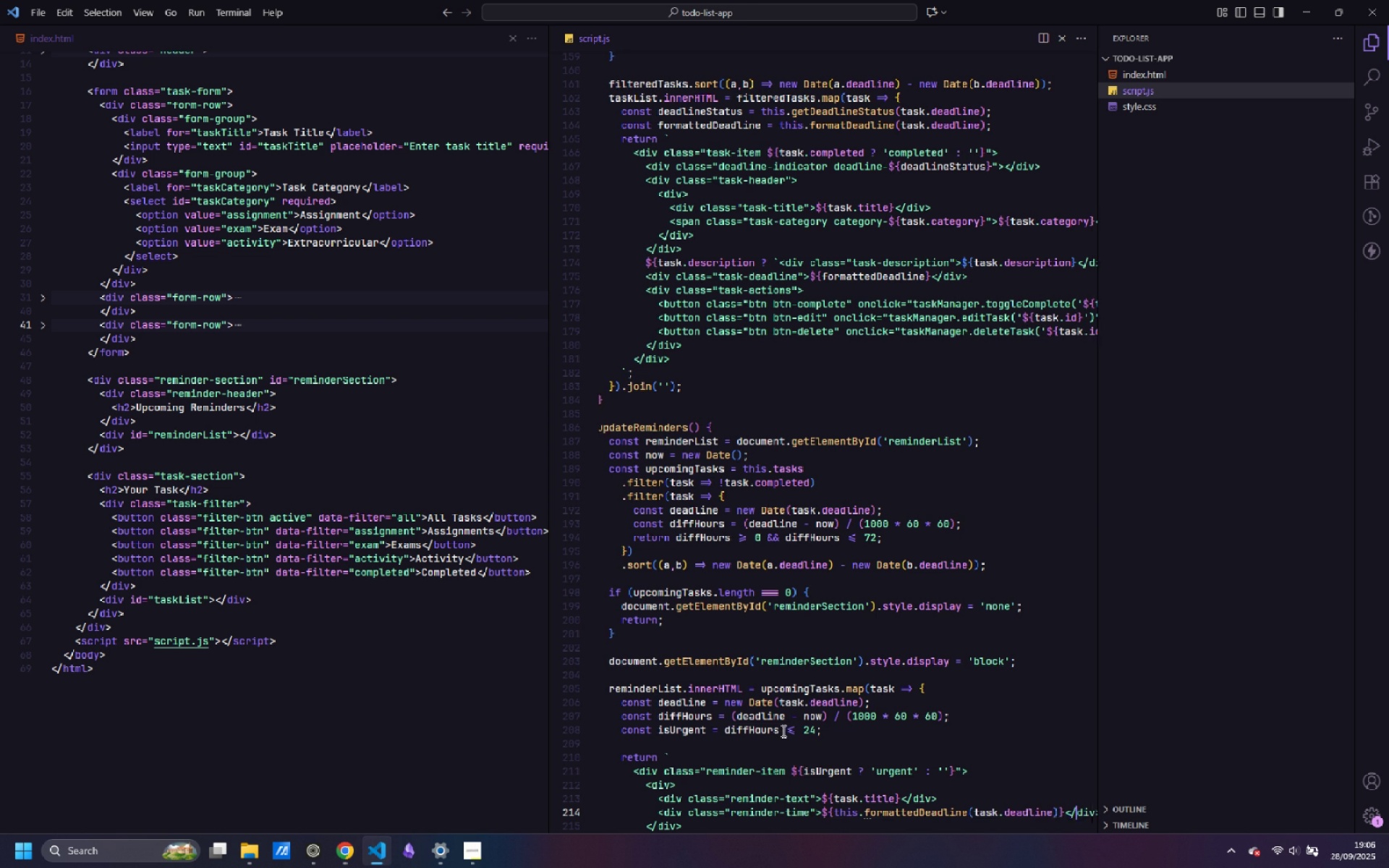 
key(ArrowRight)
 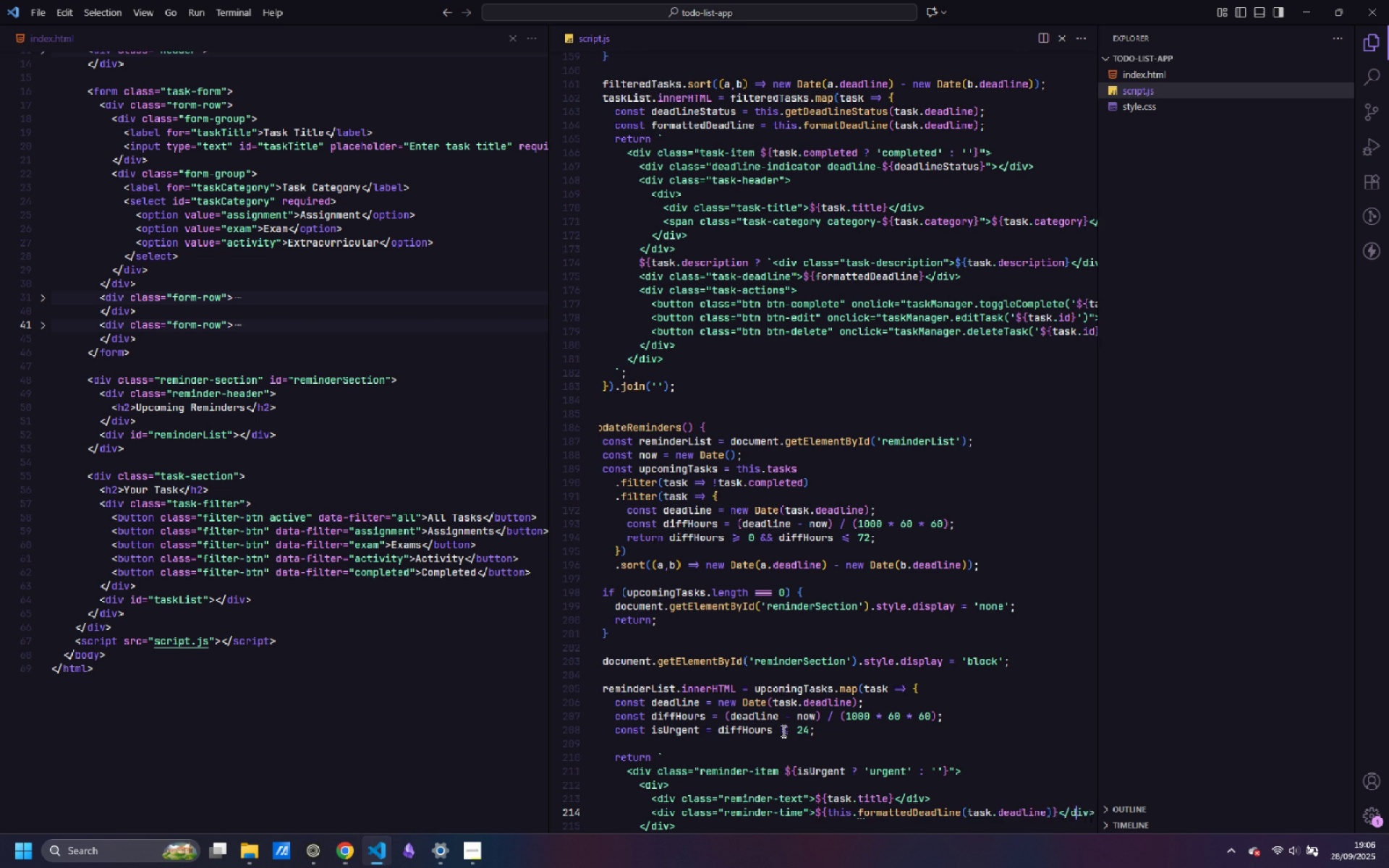 
key(ArrowRight)
 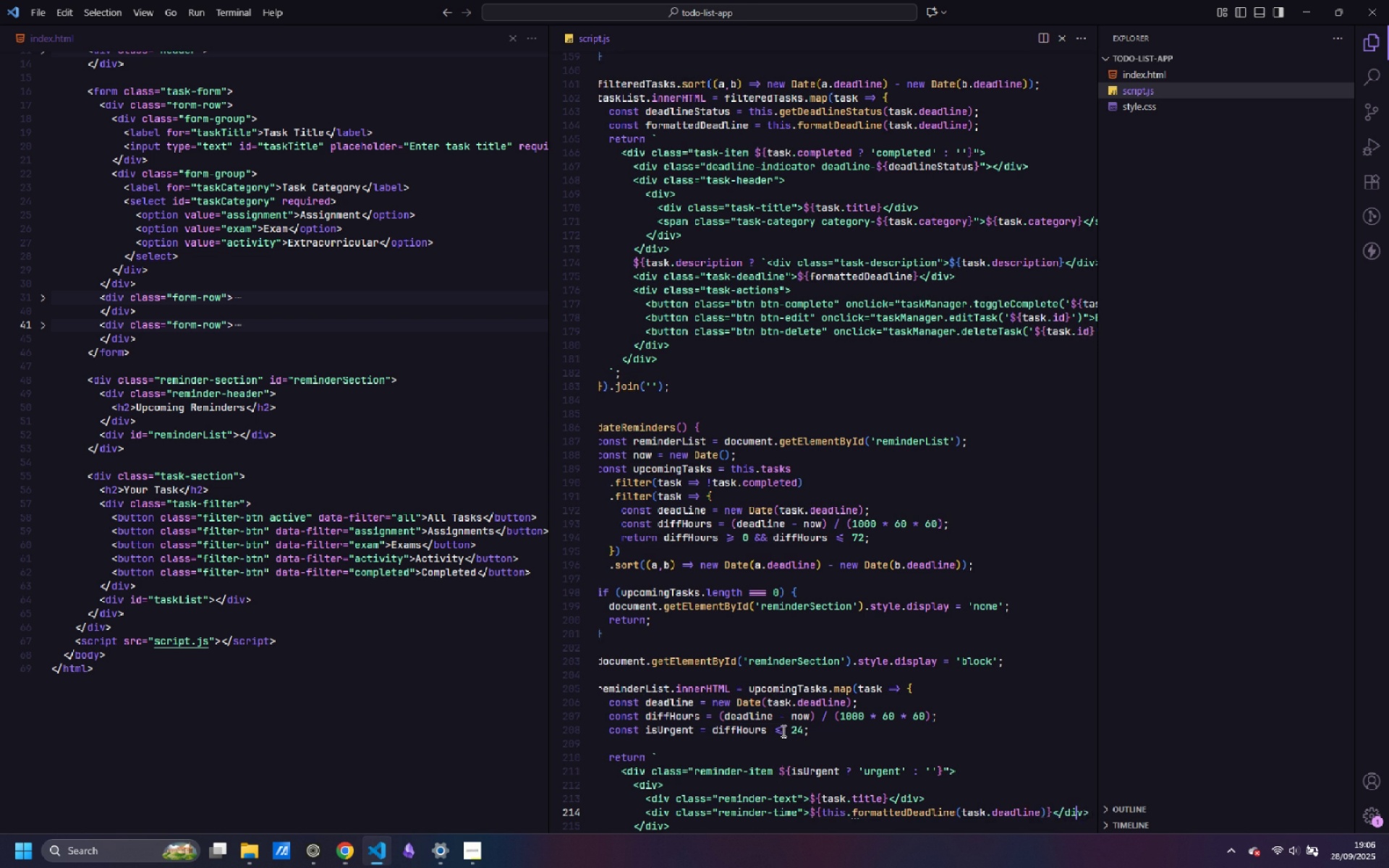 
key(ArrowRight)
 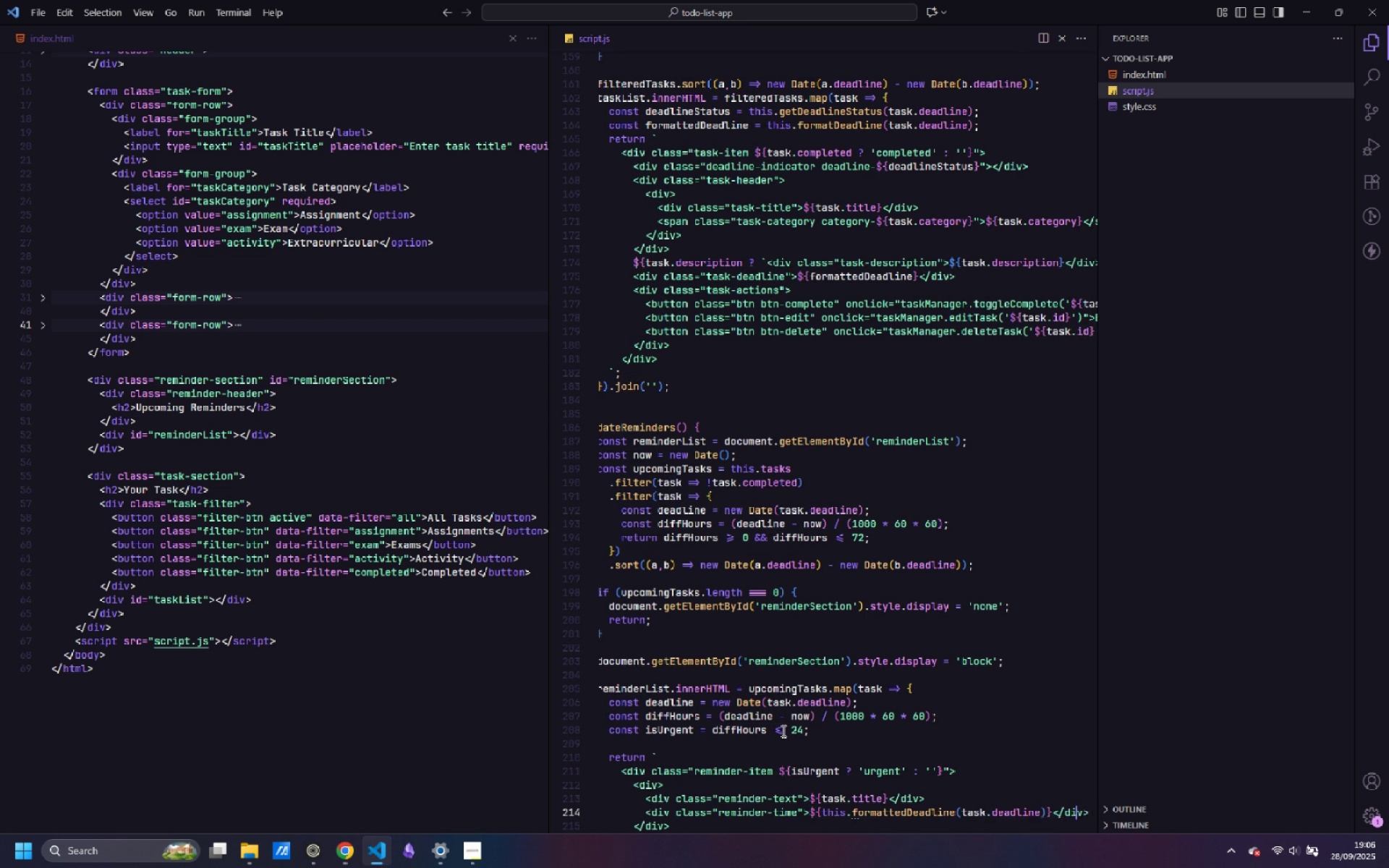 
key(ArrowRight)
 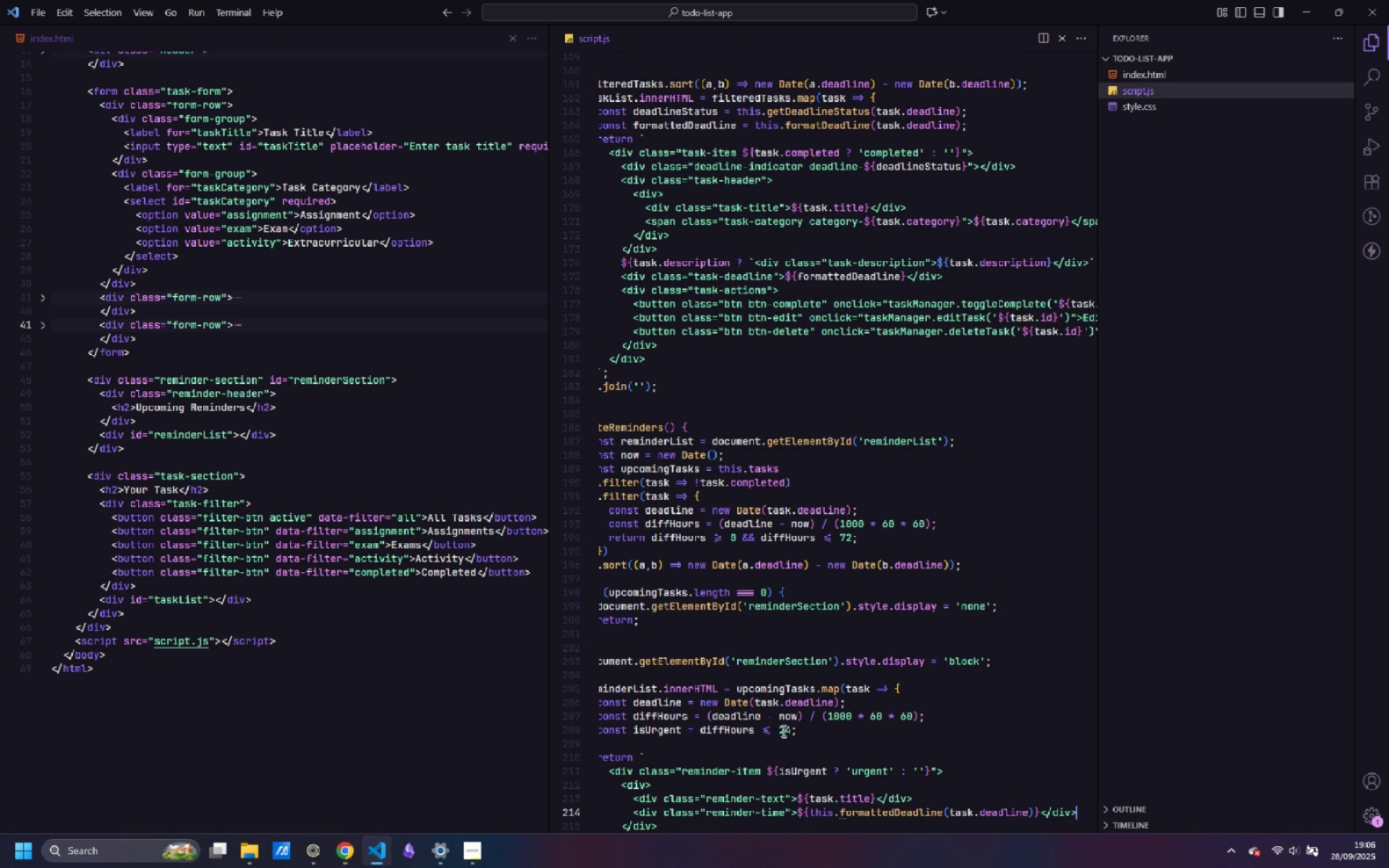 
key(ArrowRight)
 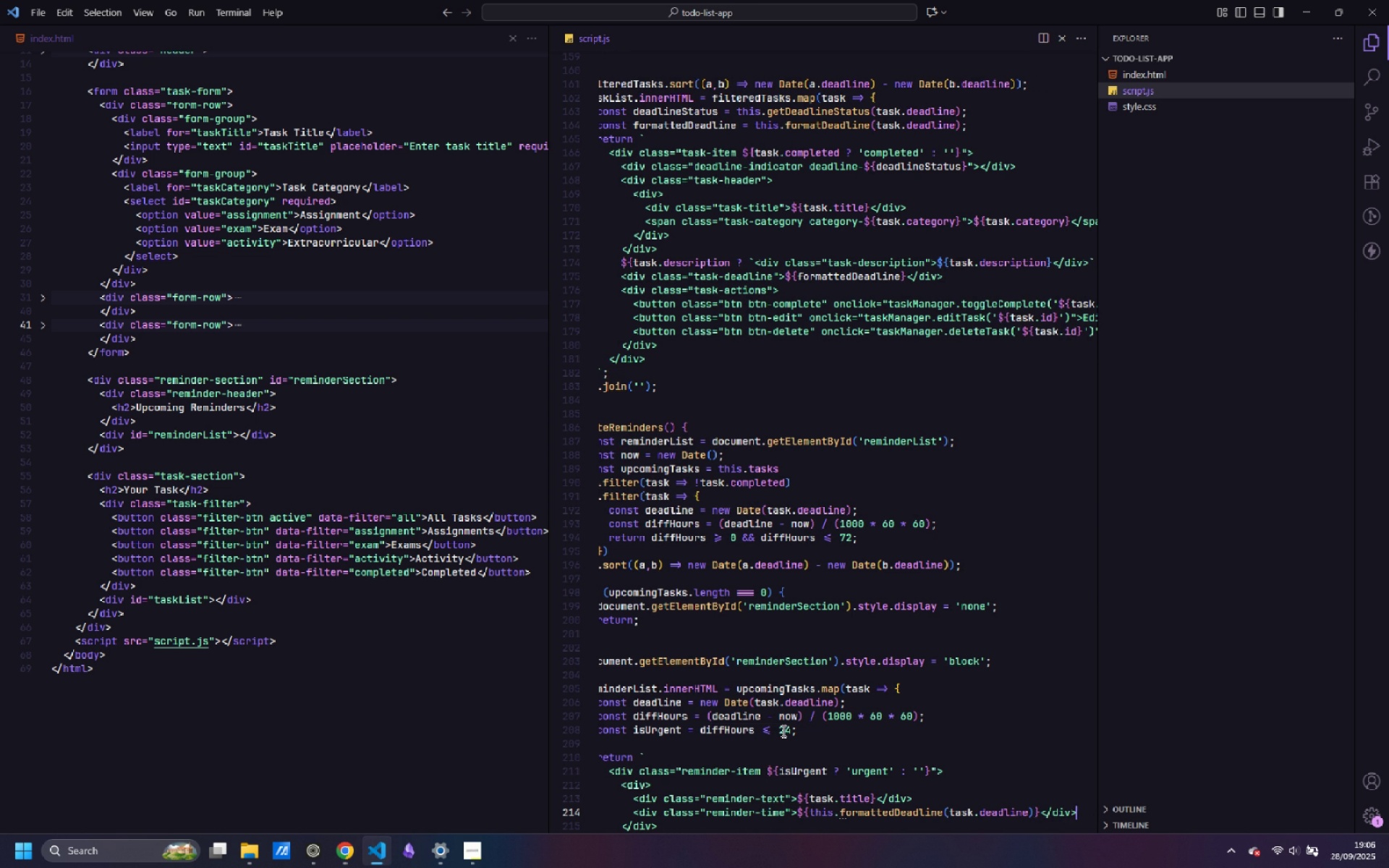 
key(ArrowDown)
 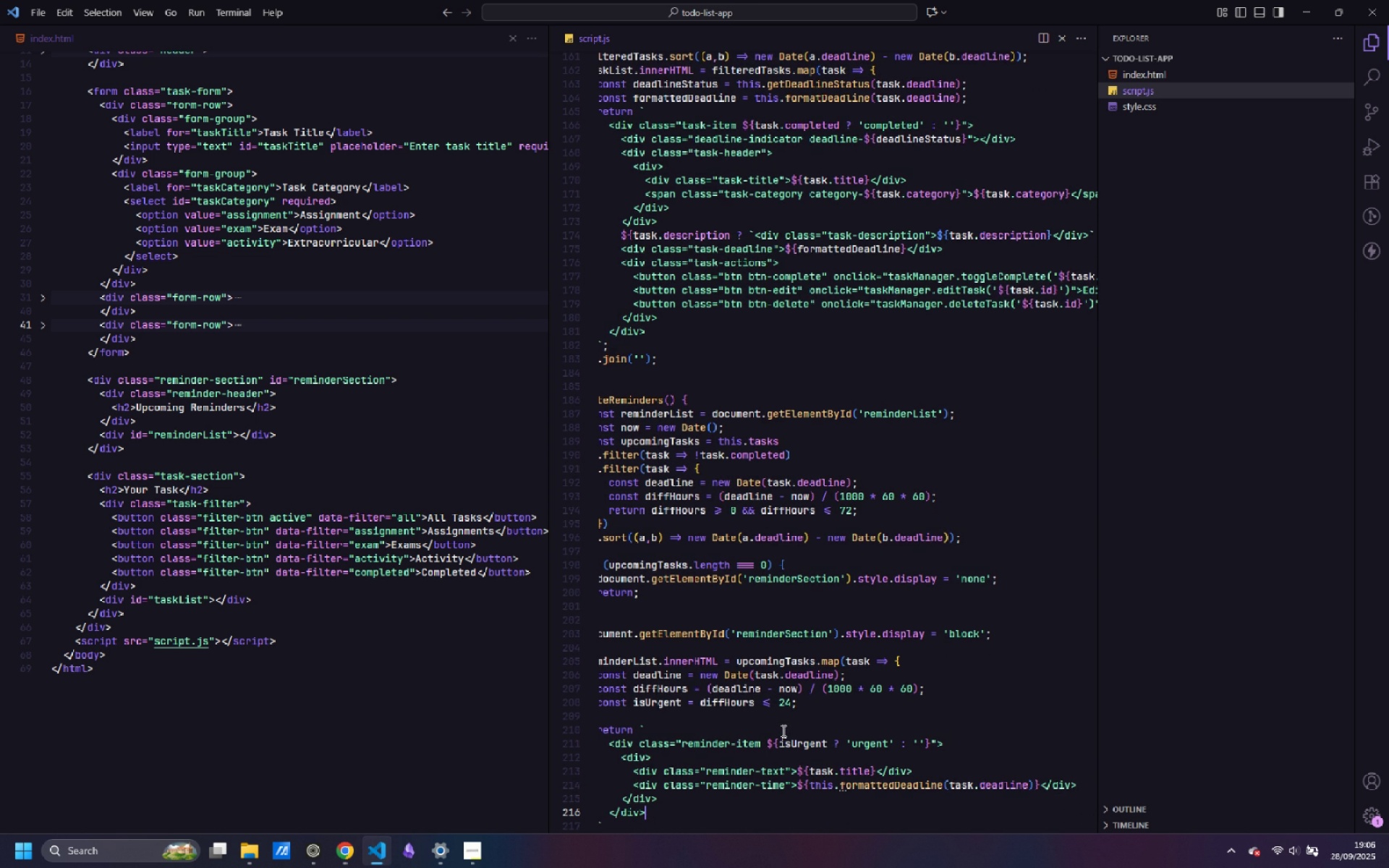 
key(ArrowDown)
 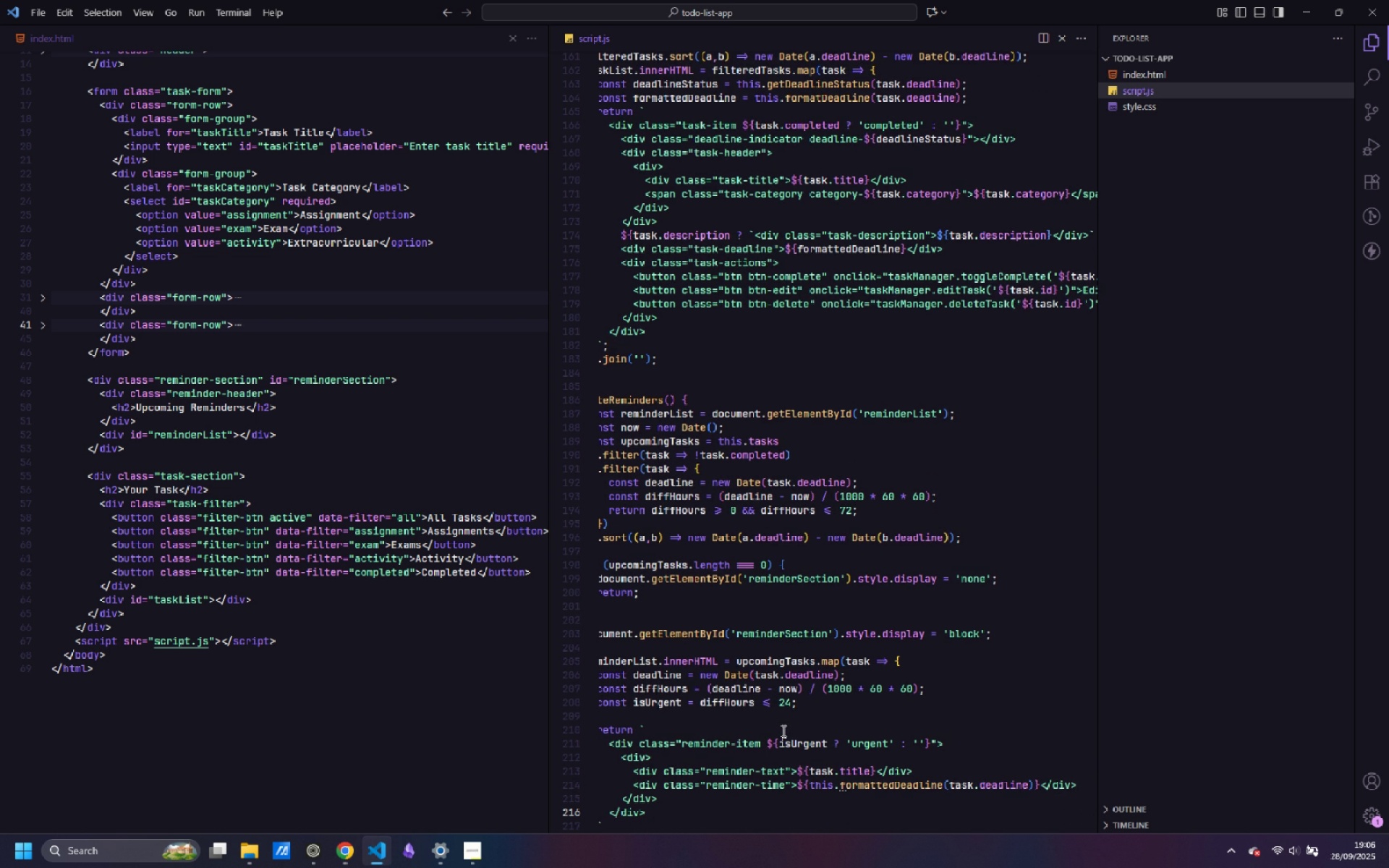 
key(ArrowDown)
 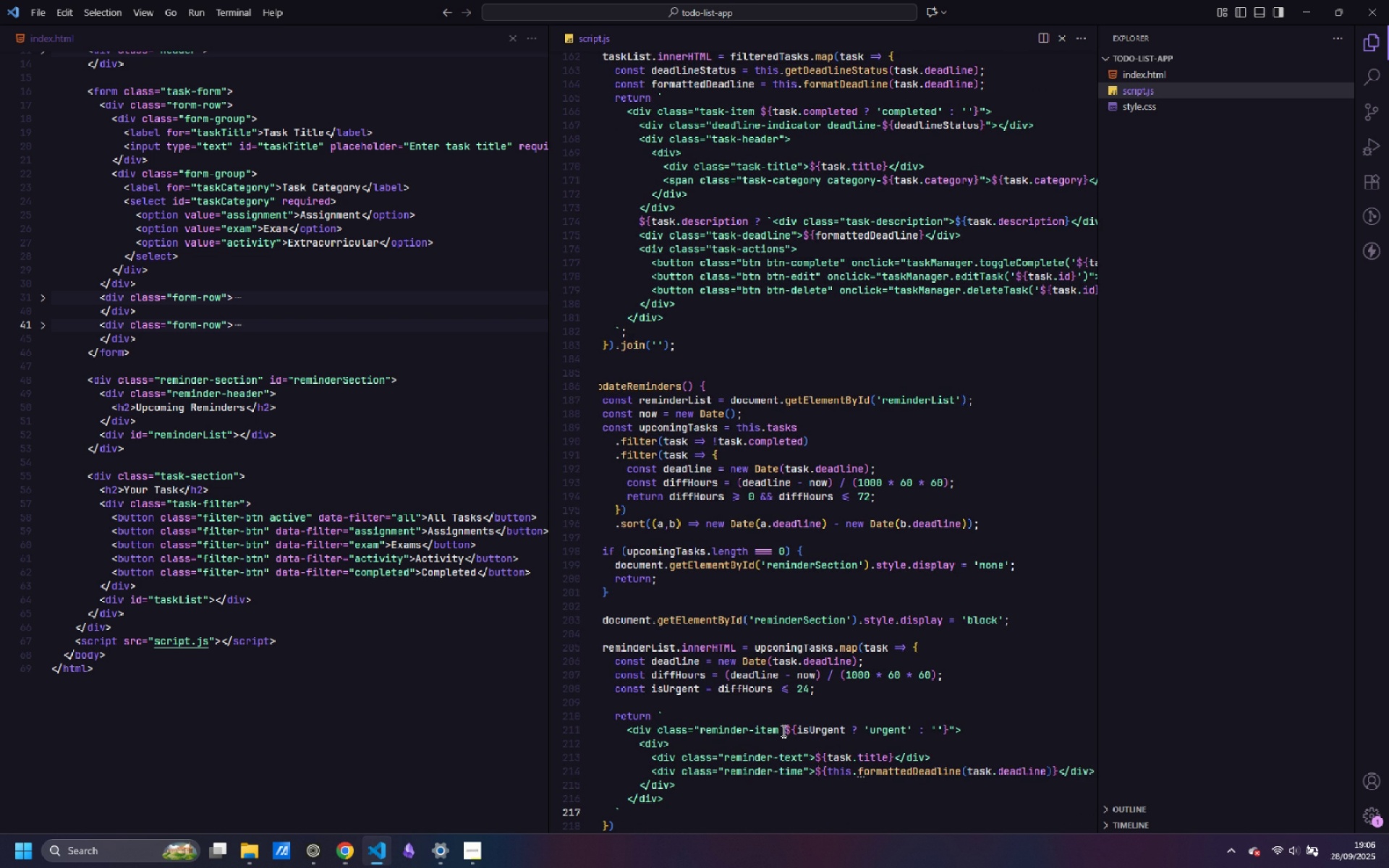 
key(Semicolon)
 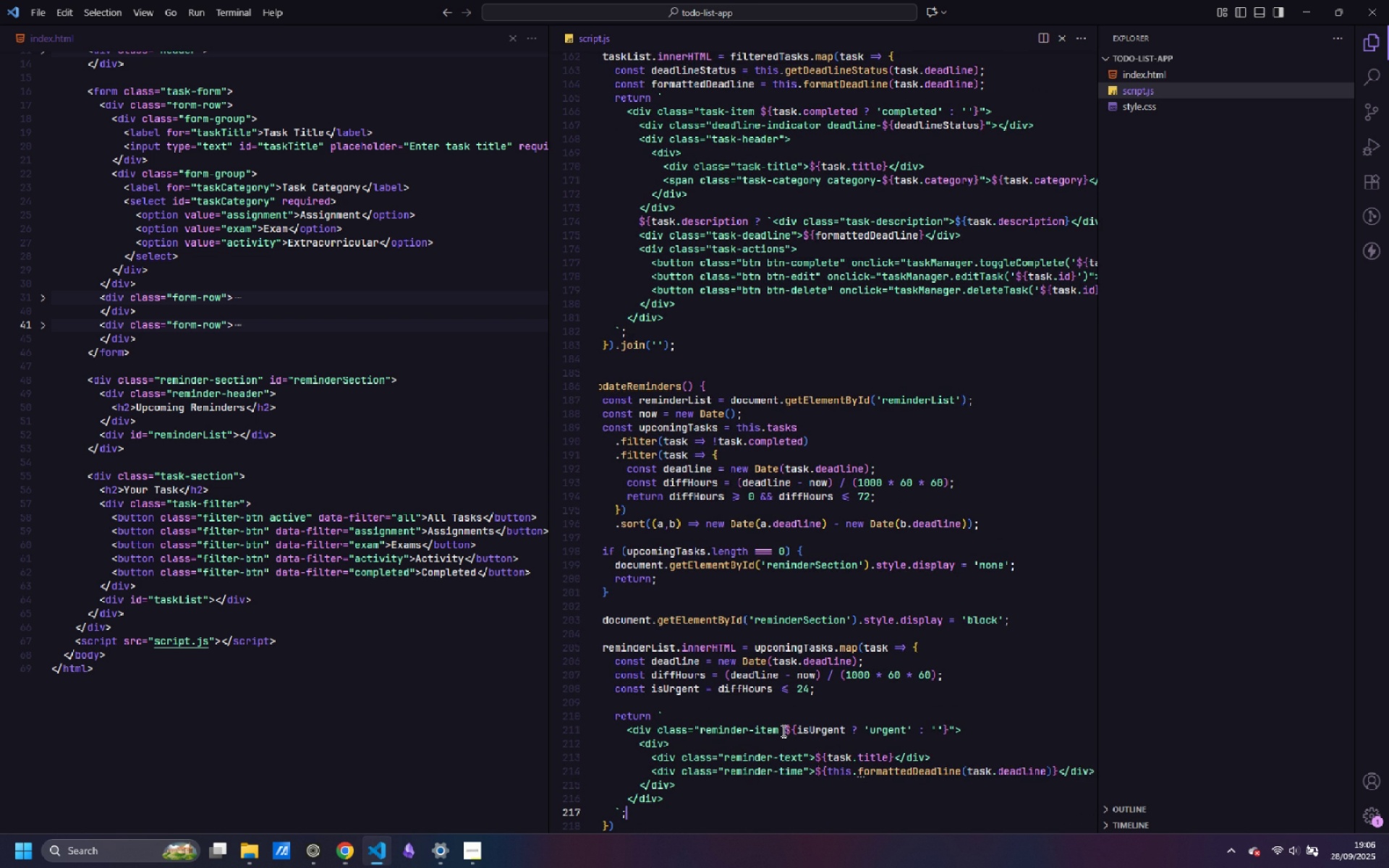 
key(ArrowDown)
 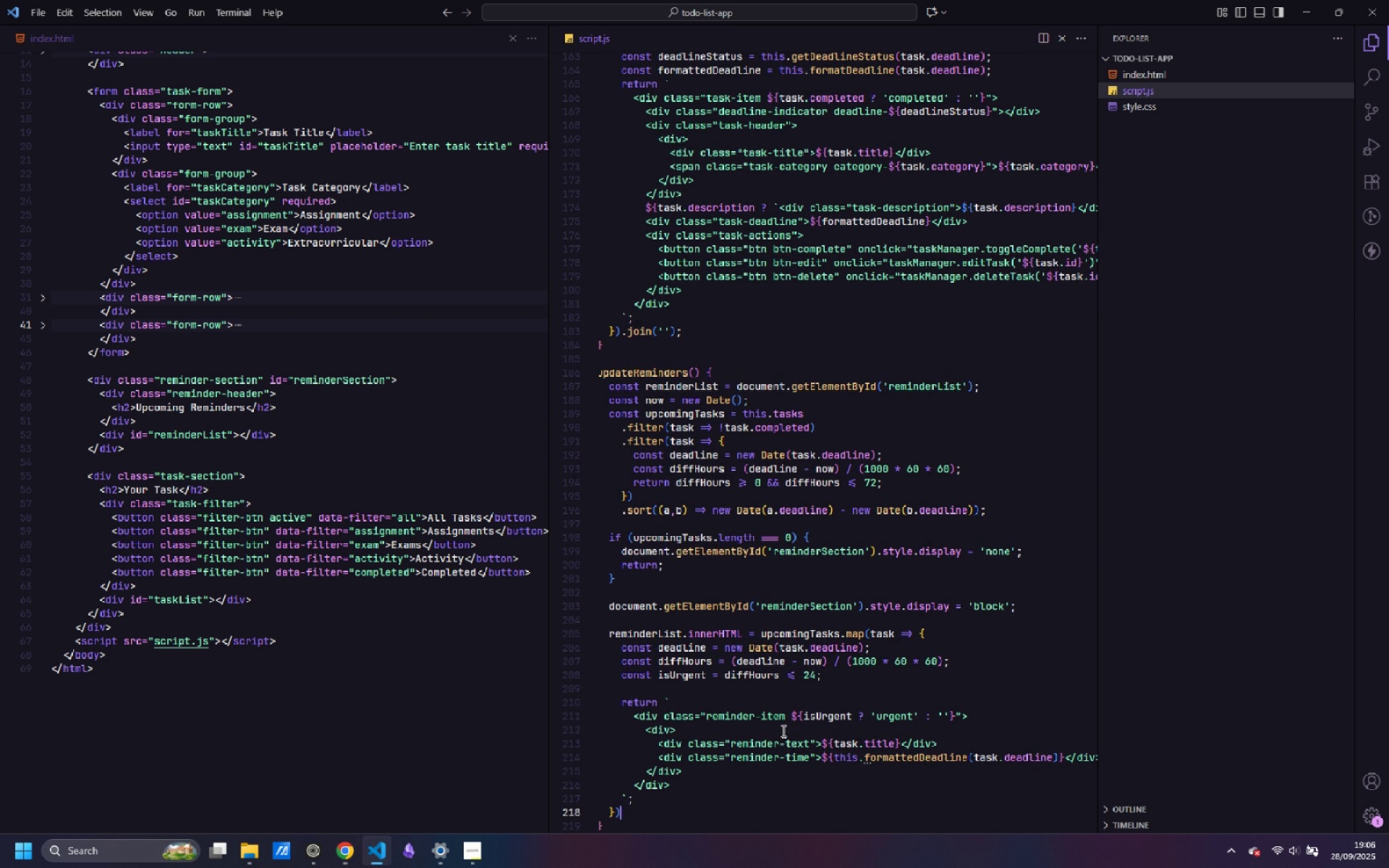 
type(.join)
 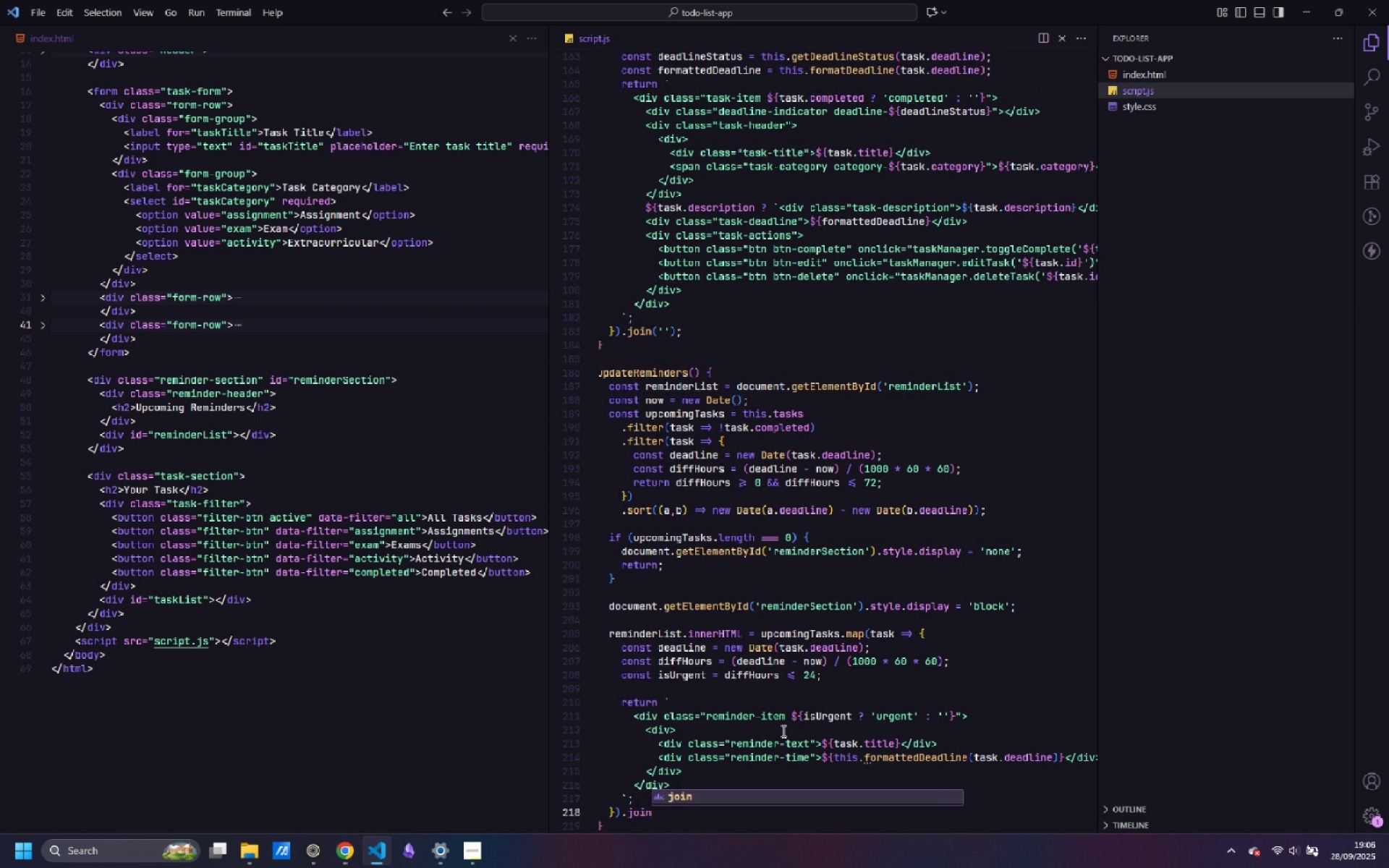 
key(Enter)